 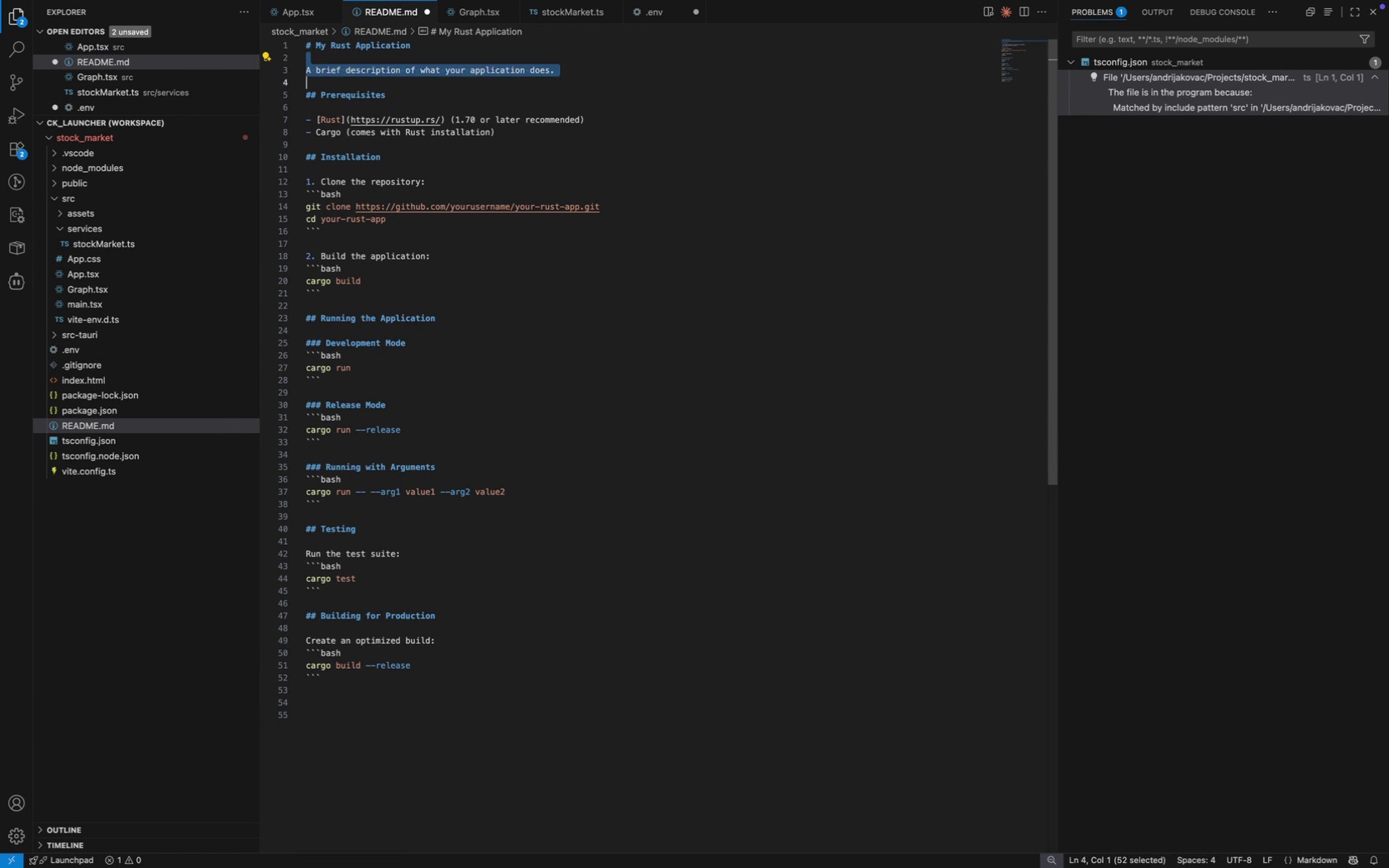 
key(Enter)
 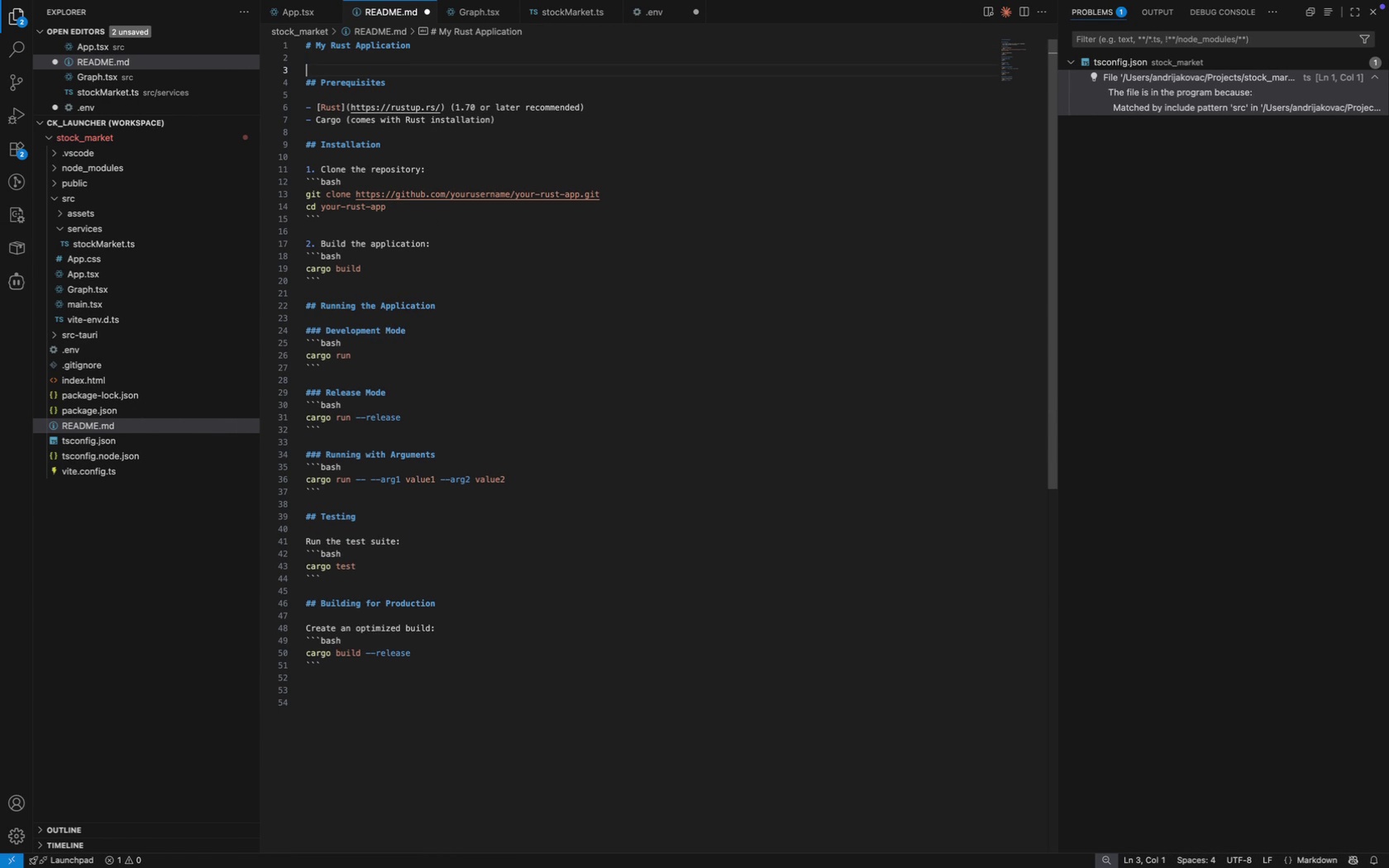 
key(ArrowUp)
 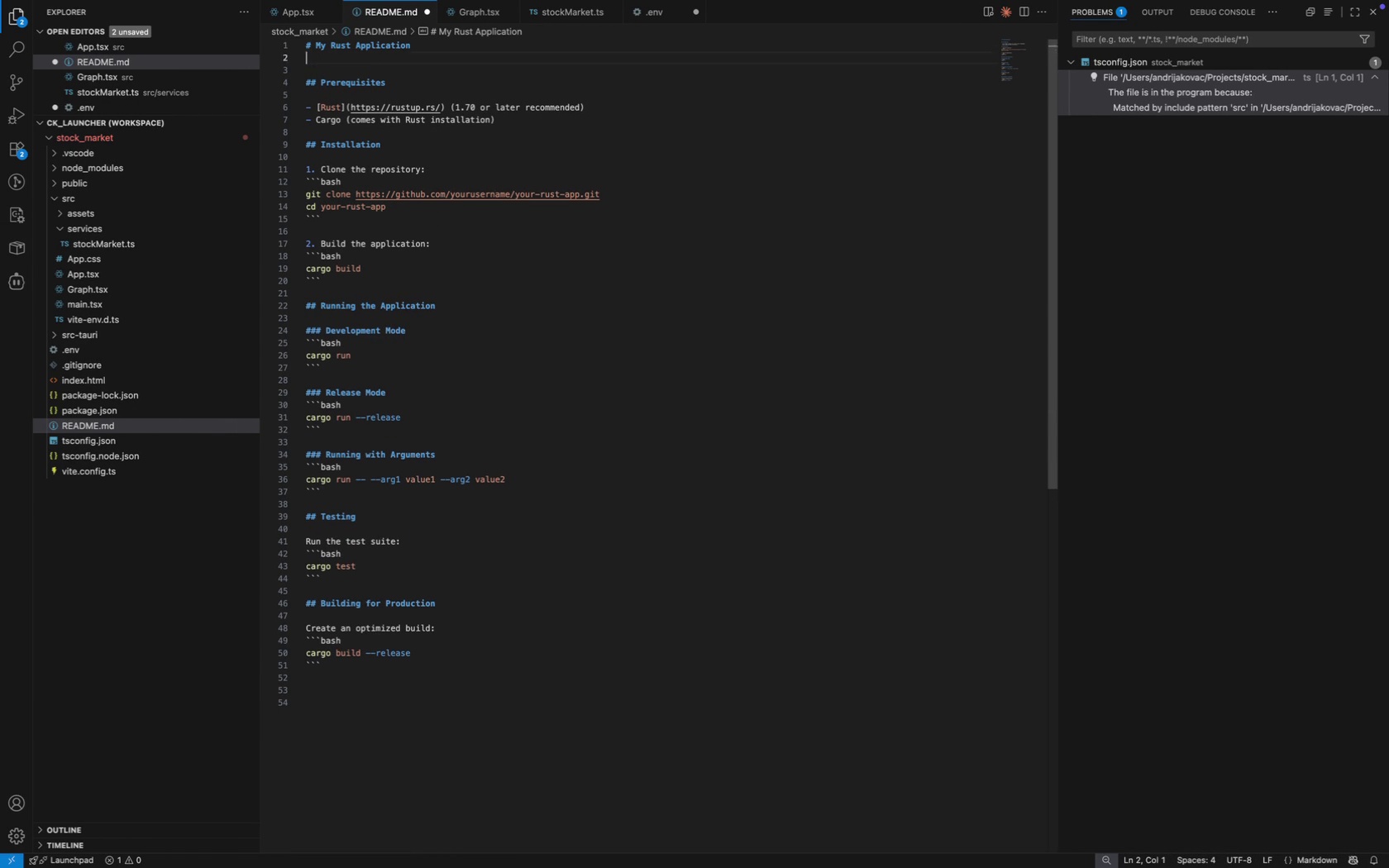 
key(Enter)
 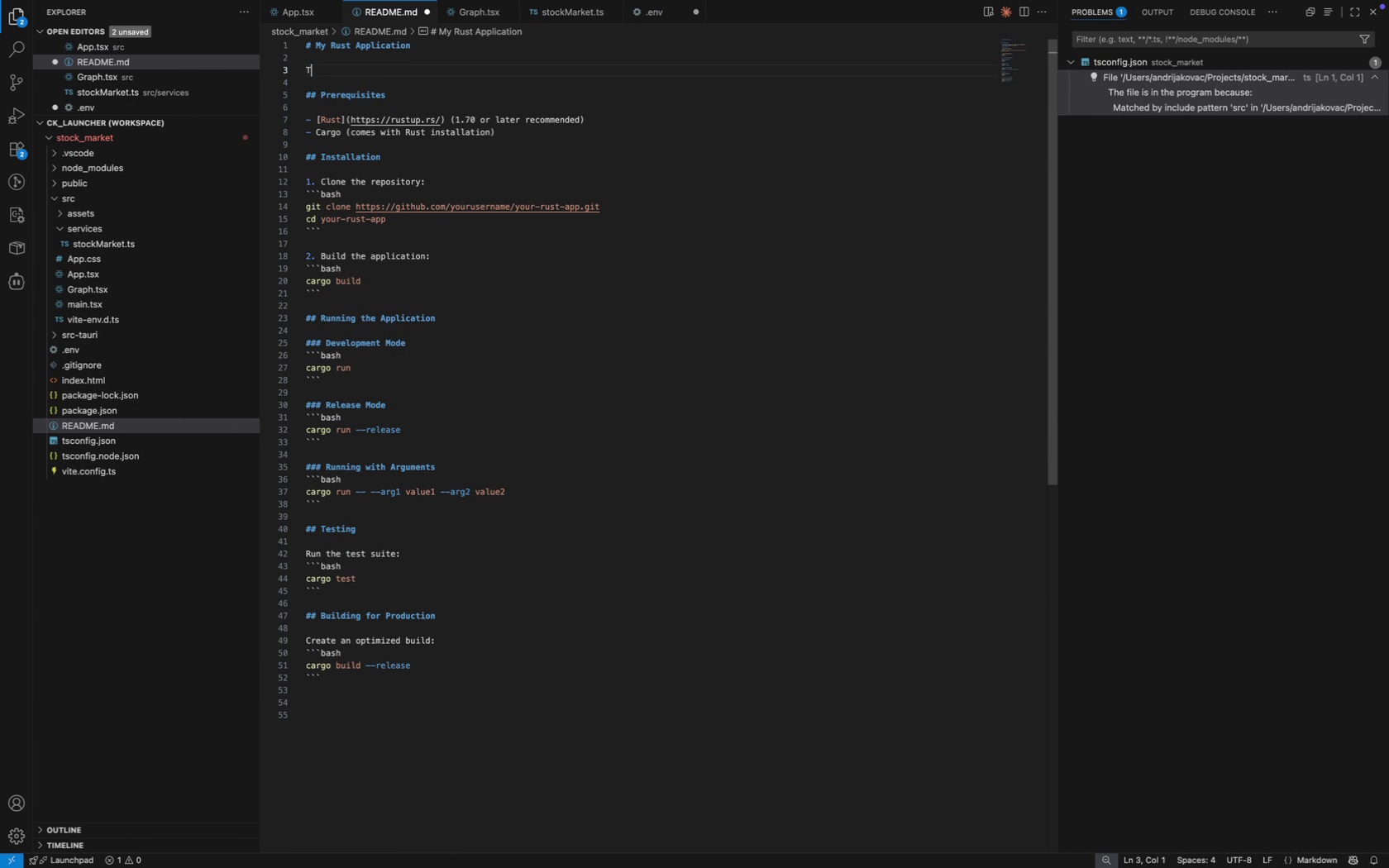 
type(This project will fetch the latest stock market data from t)
key(Backspace)
type(the yat)
key(Backspace)
type(hoo servers.)
 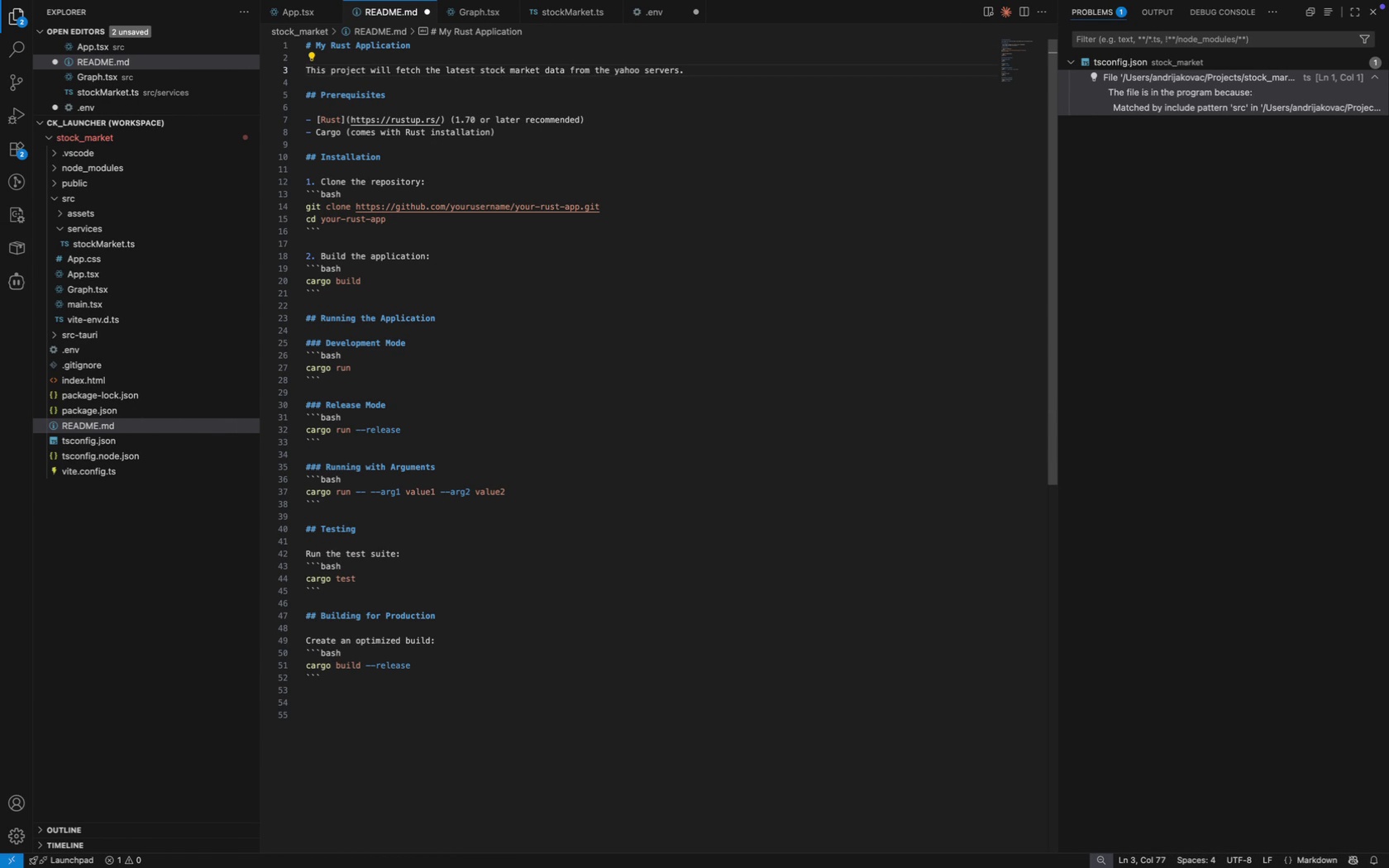 
key(Shift+Enter)
 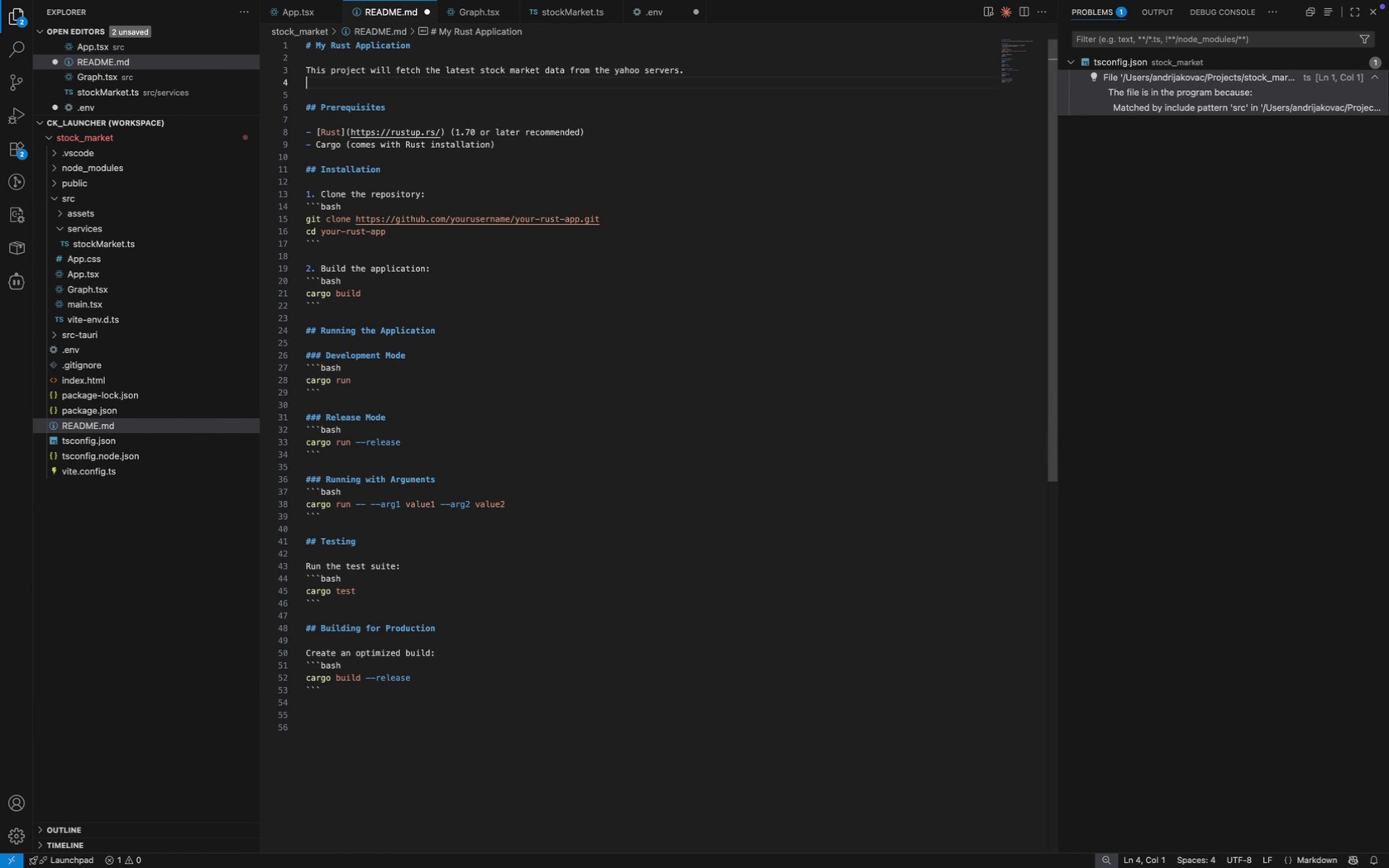 
type(I t)
key(Backspace)
key(Backspace)
key(Backspace)
type(Att )
key(Backspace)
key(Backspace)
type( the ot)
key(Backspace)
key(Backspace)
type(top you can chose from a list of symbols on )
key(Backspace)
key(Backspace)
type(n the stock market to see their price in the last week.)